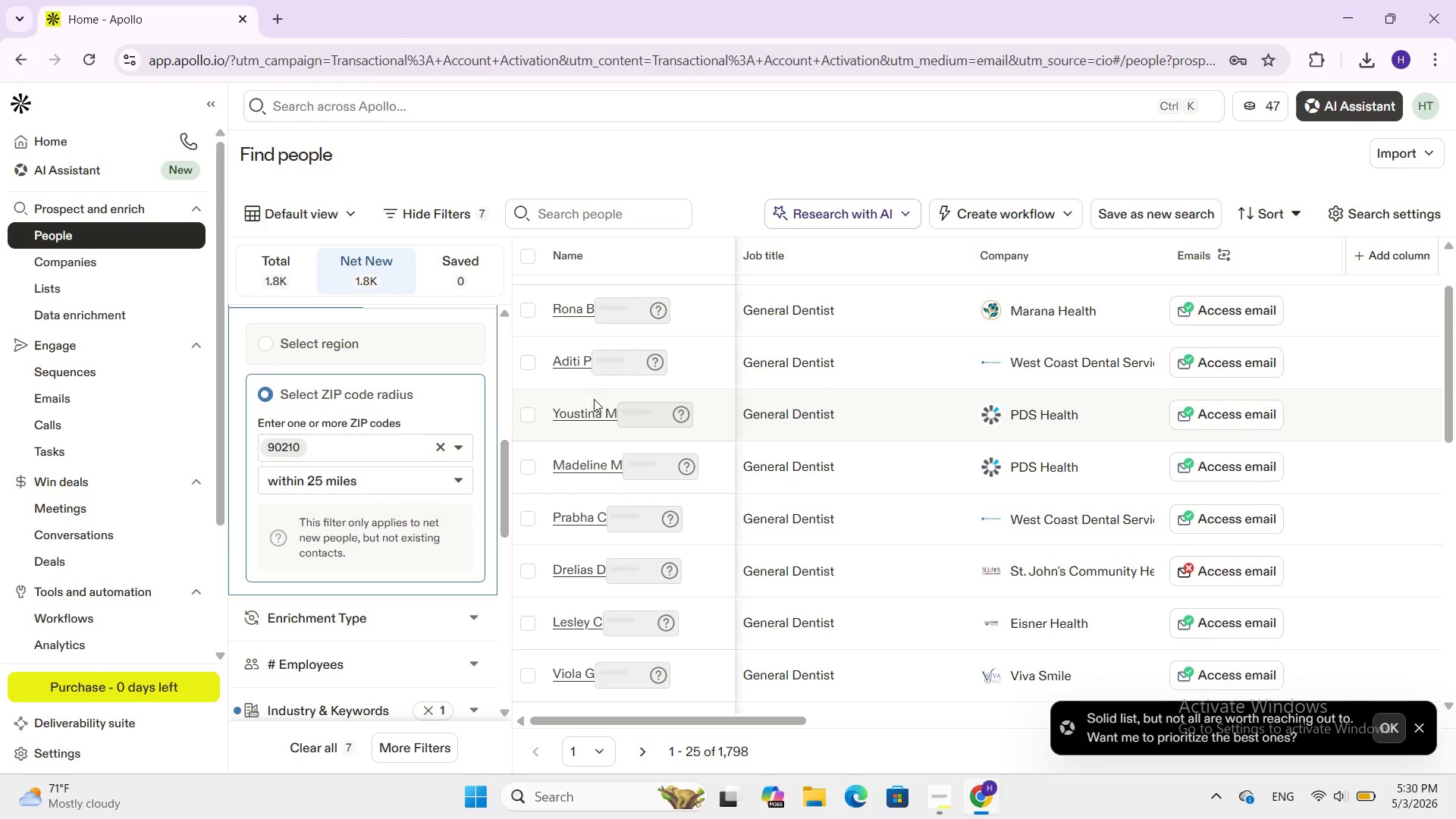 
scroll: coordinate [567, 392], scroll_direction: up, amount: 6.0
 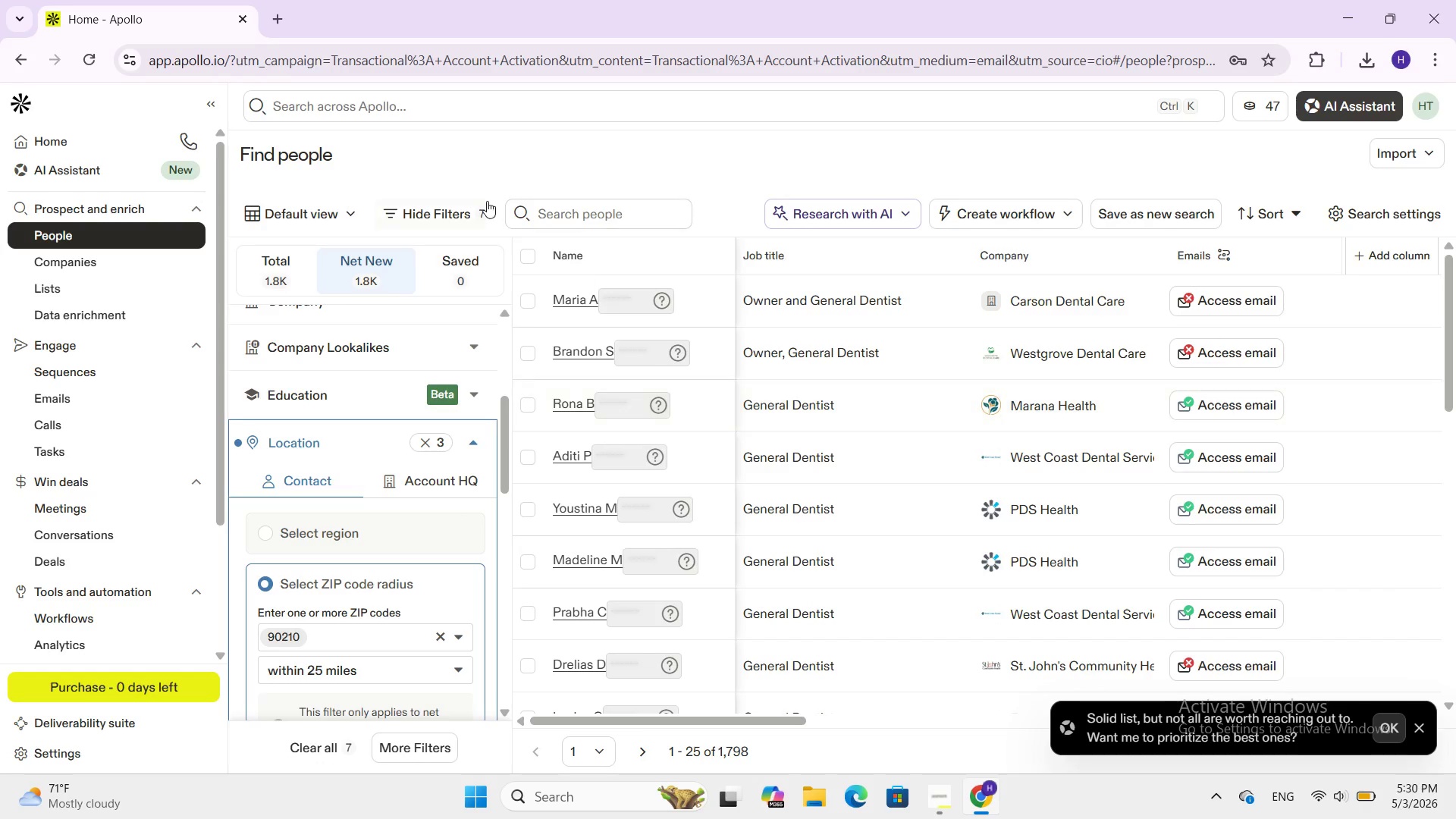 
left_click([530, 249])
 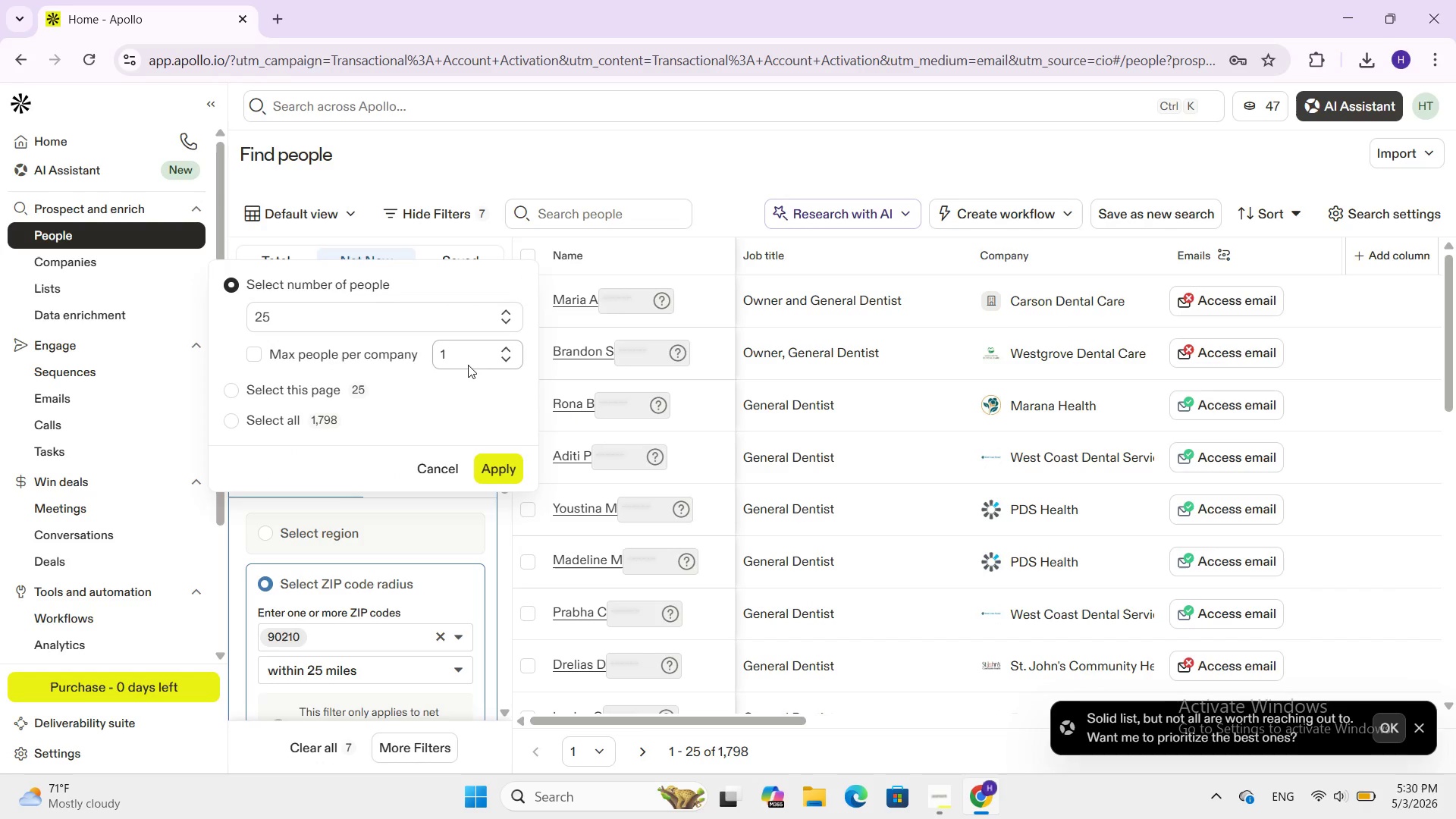 
left_click([464, 342])
 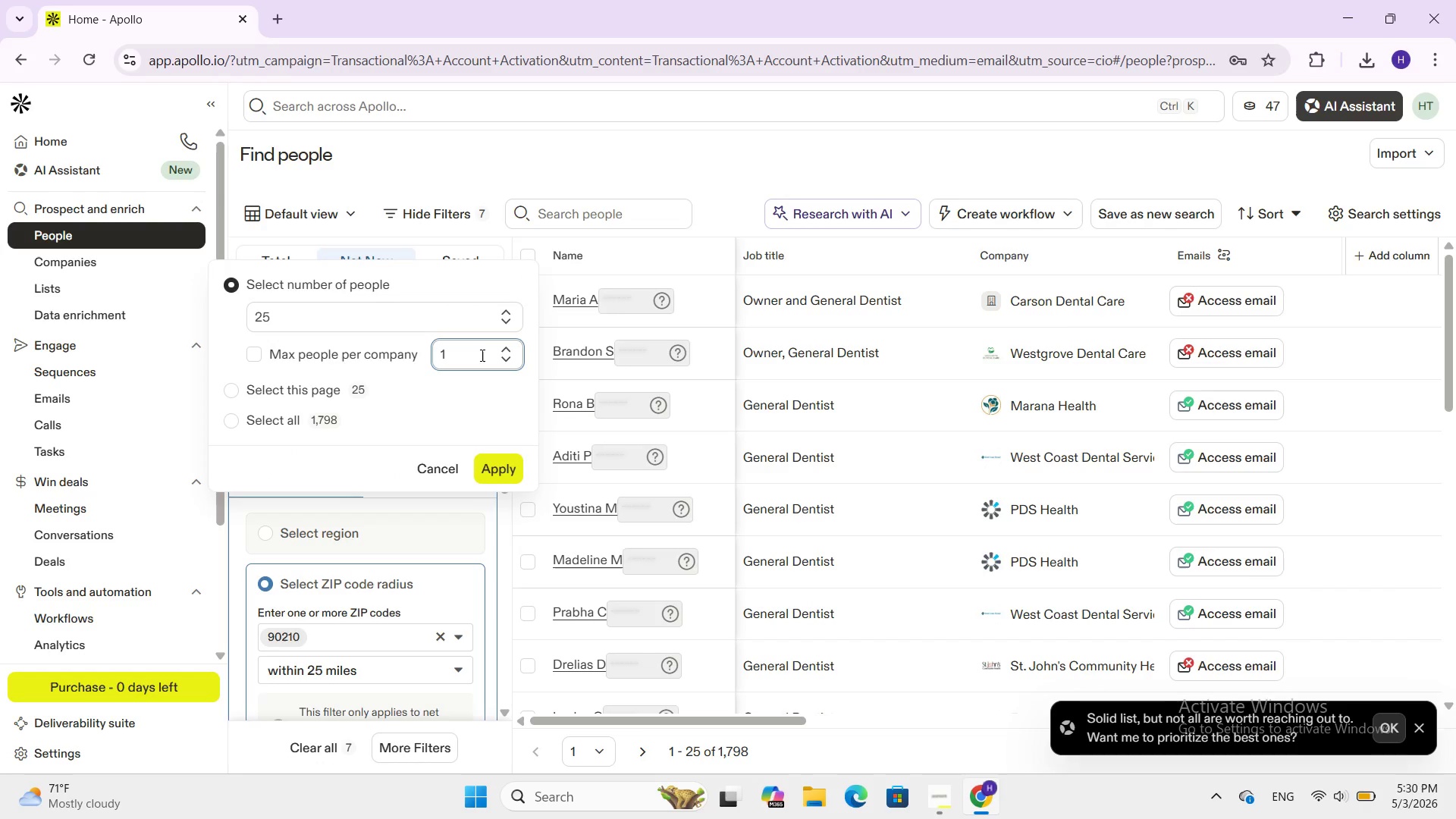 
left_click([480, 355])
 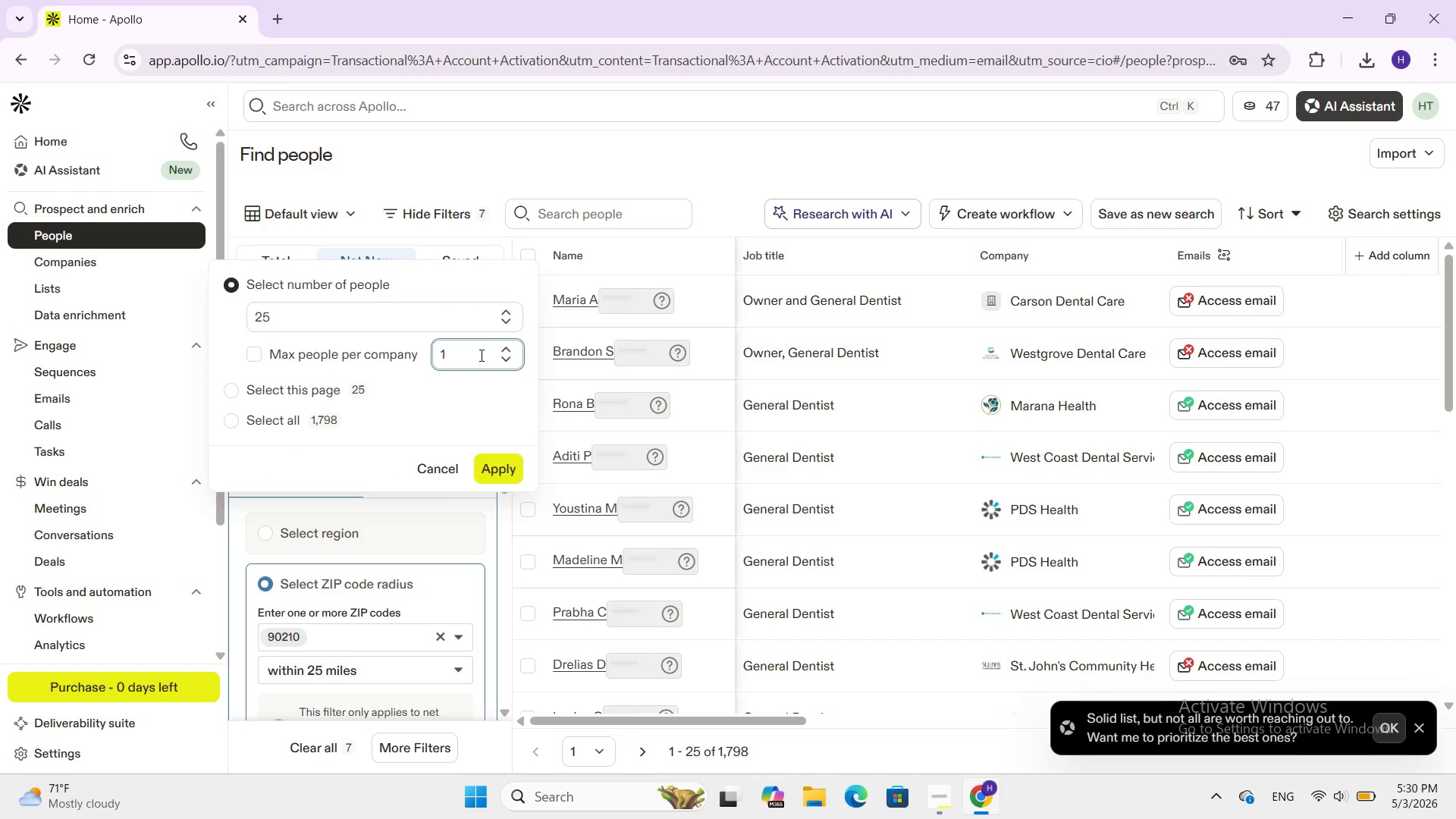 
key(Backspace)
 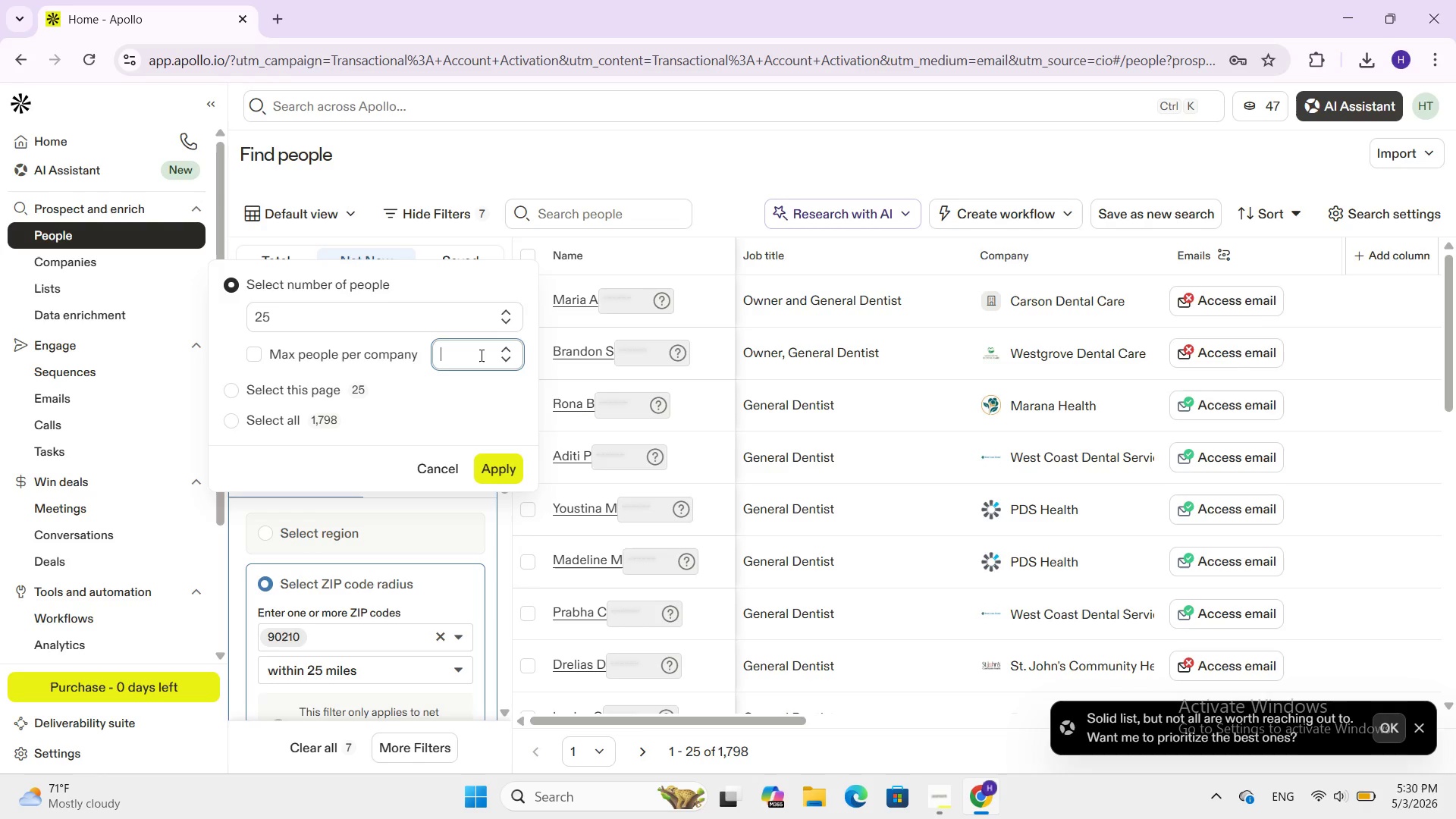 
wait(7.25)
 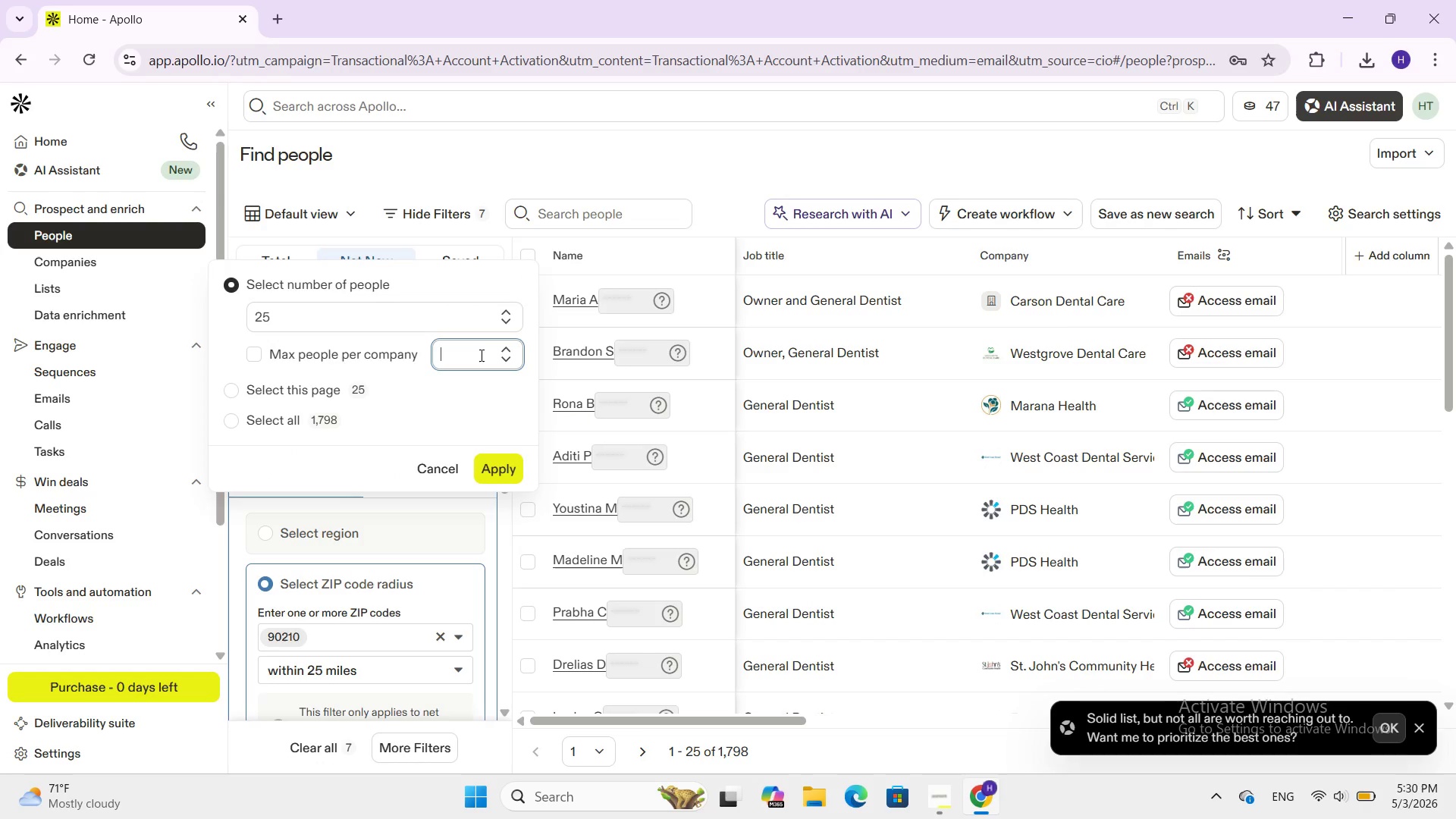 
key(Numpad2)
 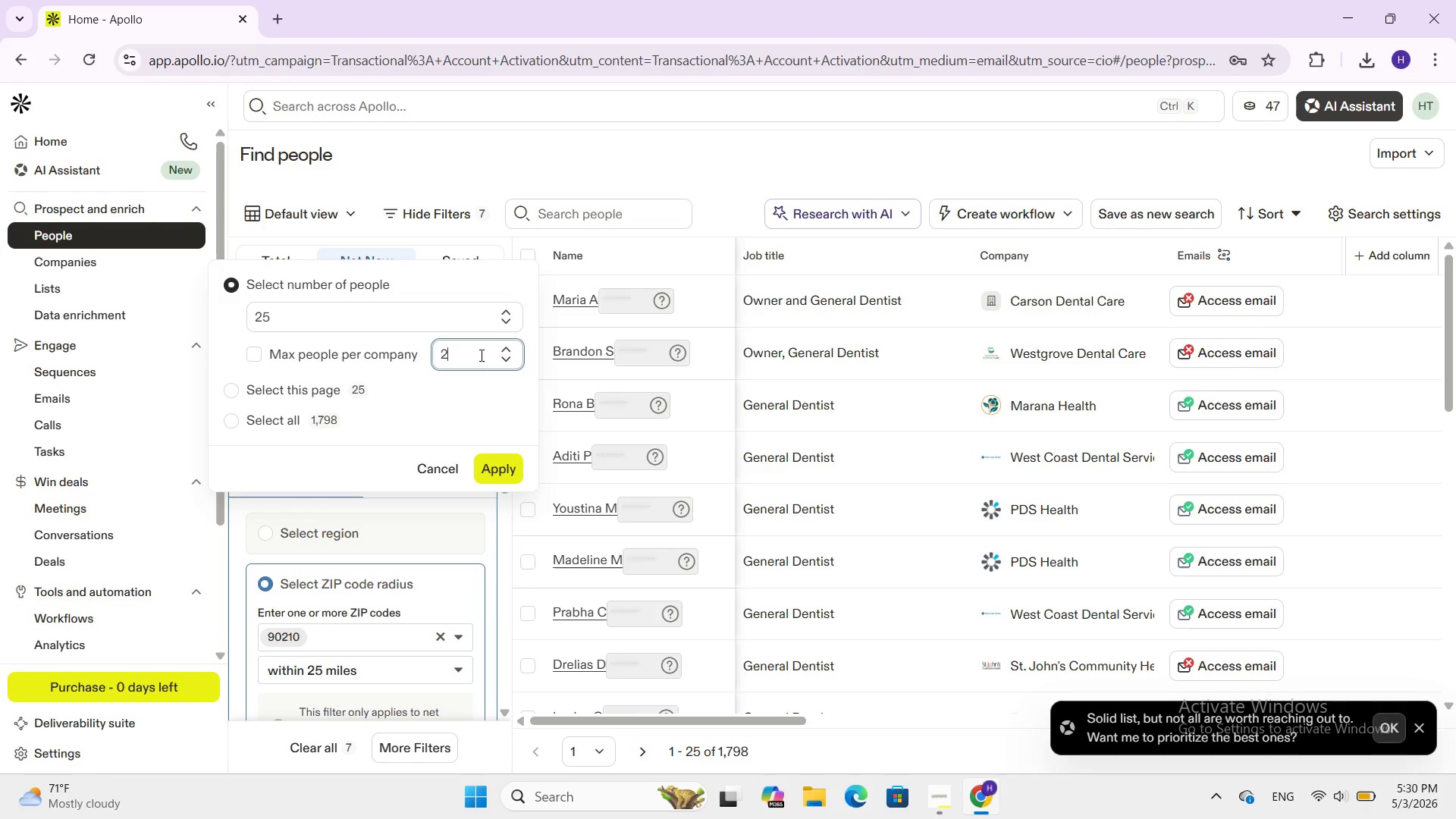 
key(Numpad0)
 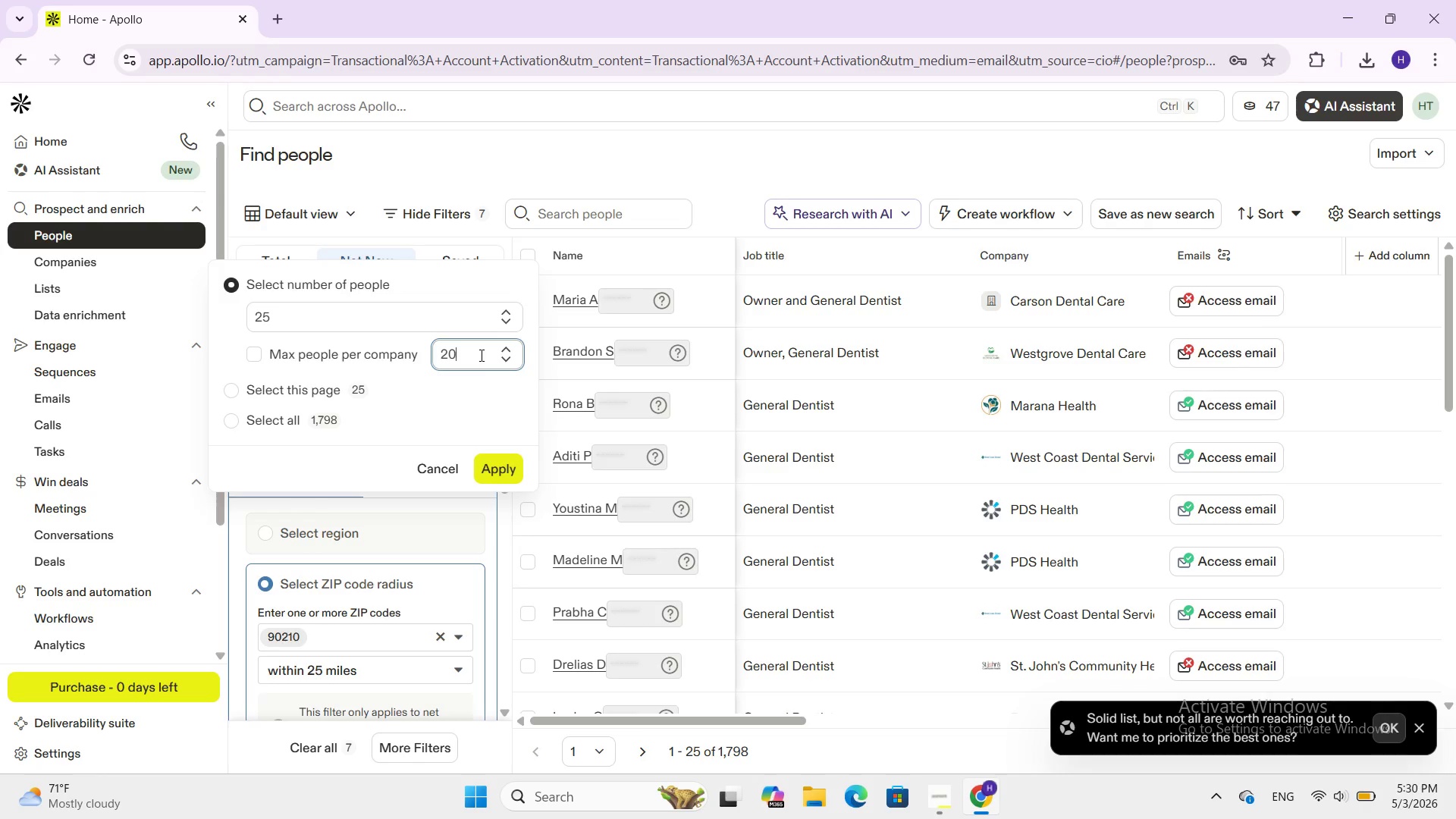 
key(Backspace)
 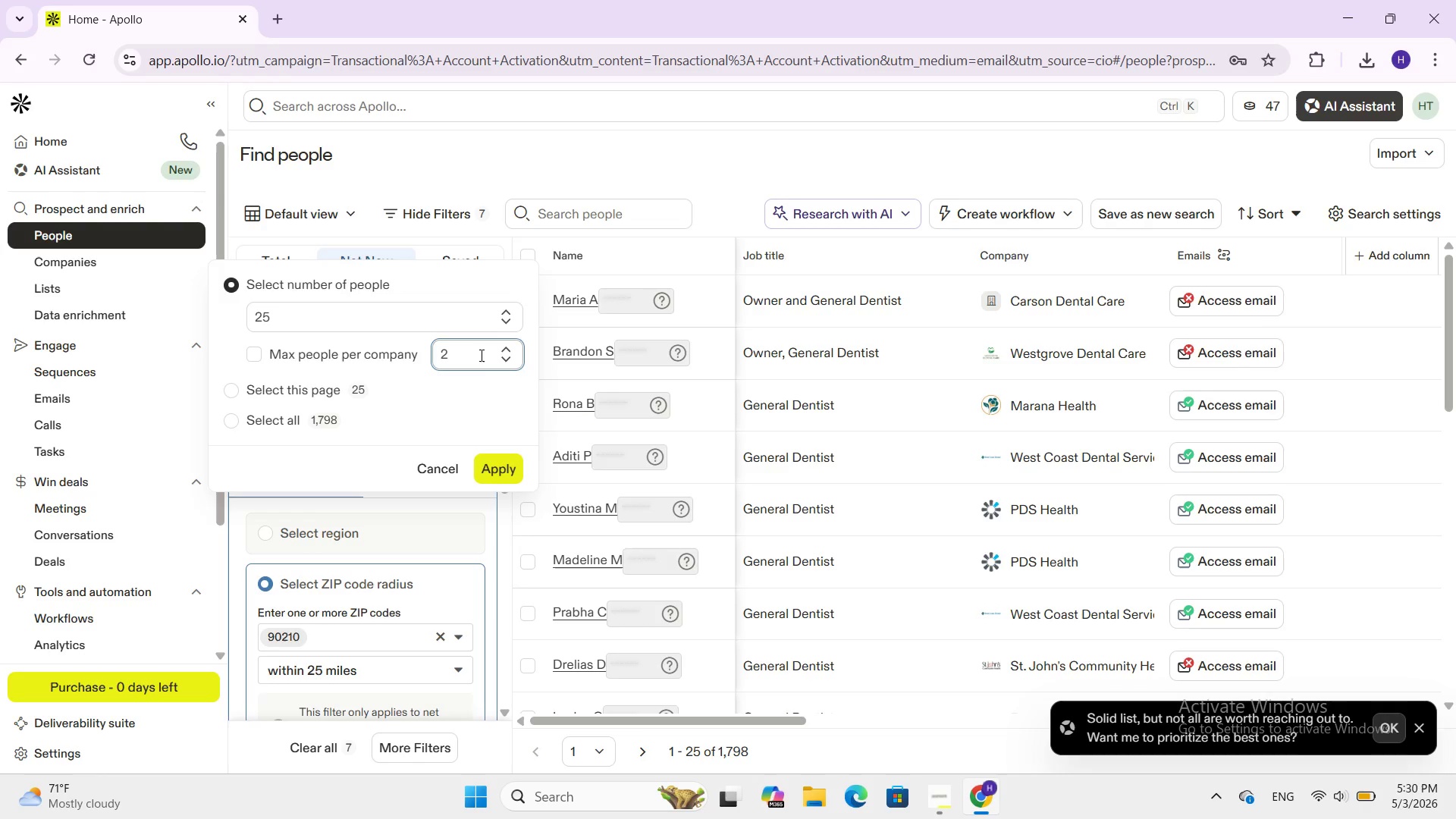 
key(Numpad5)
 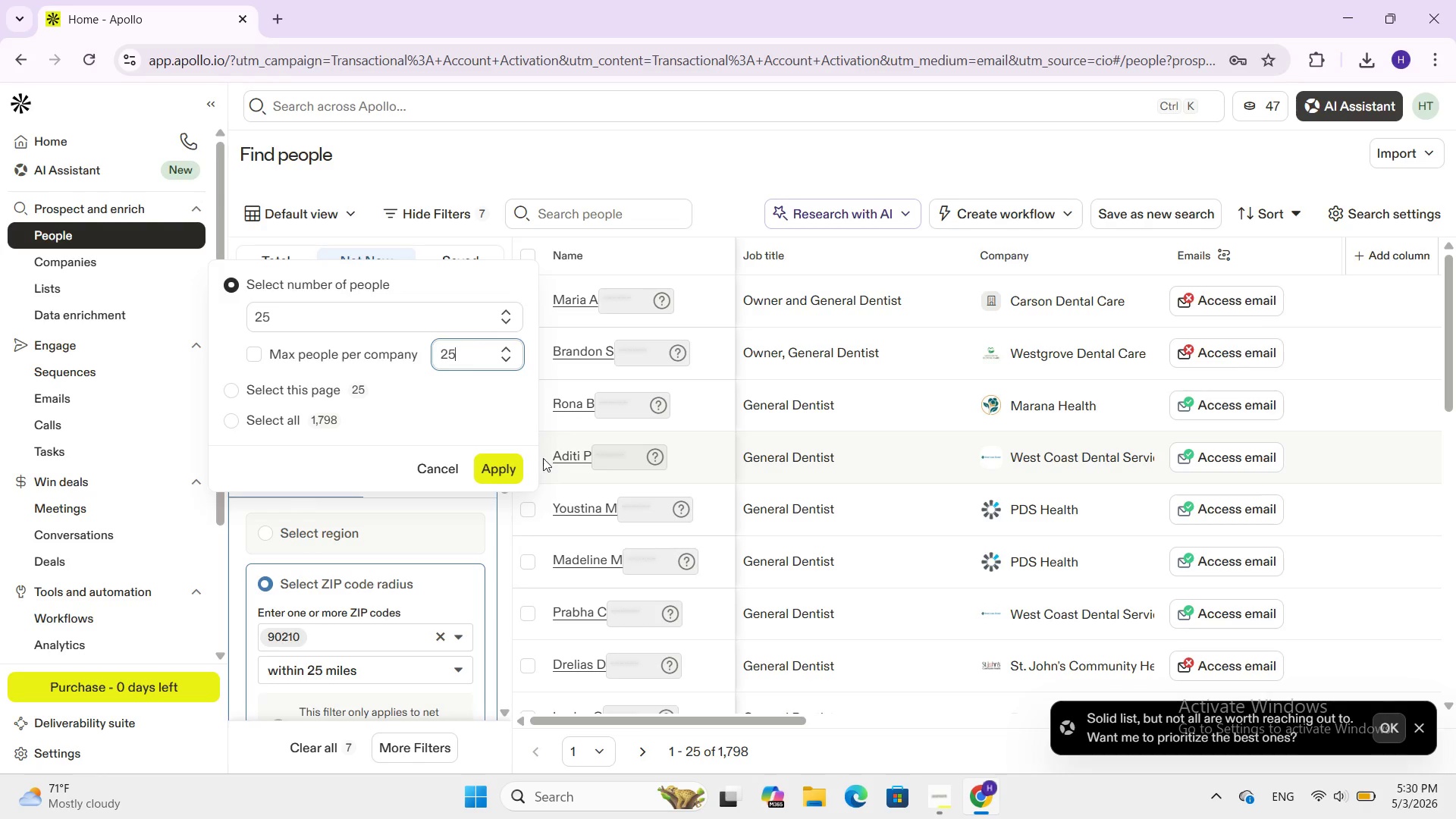 
left_click([491, 464])
 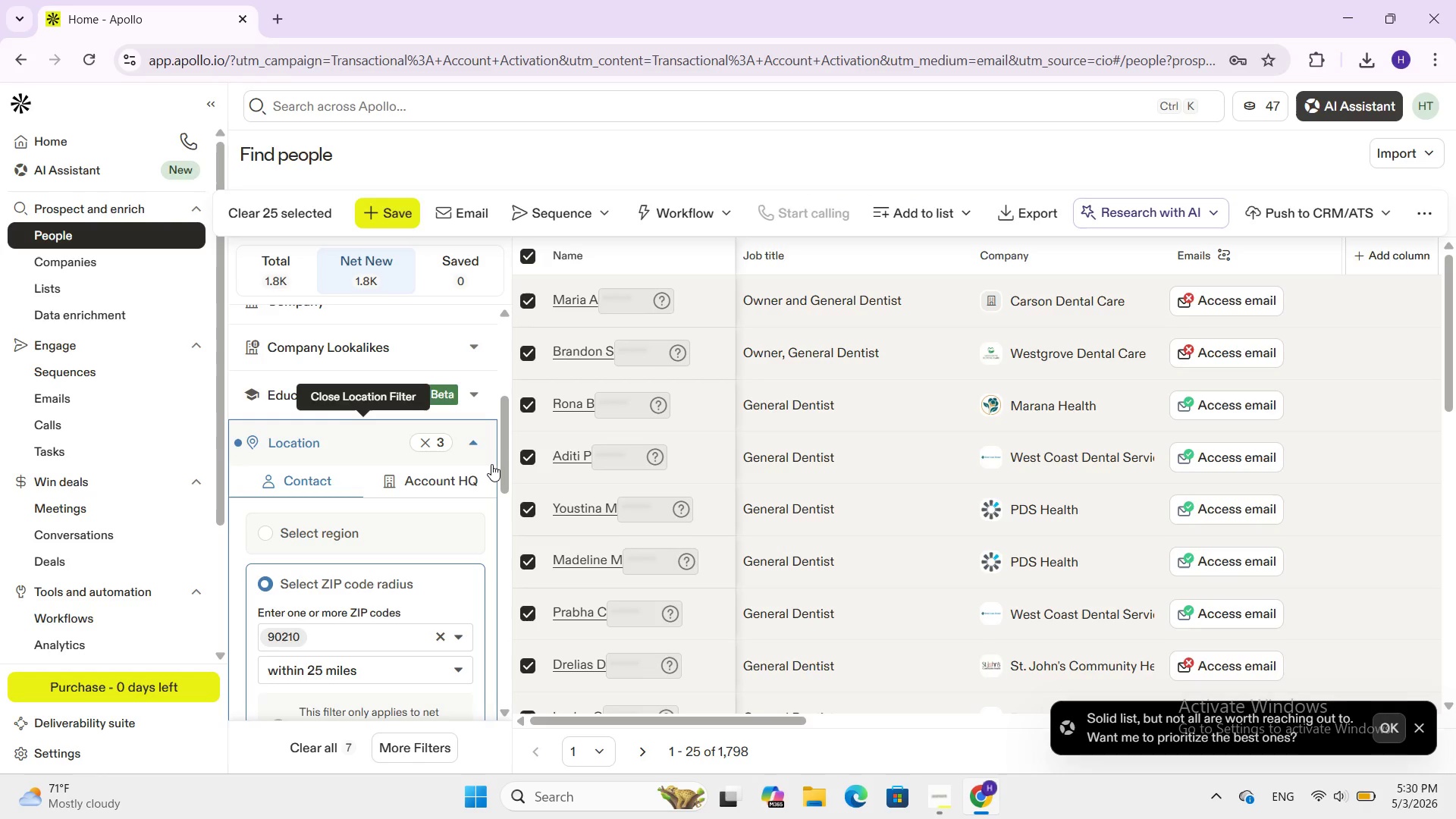 
scroll: coordinate [729, 394], scroll_direction: up, amount: 7.0
 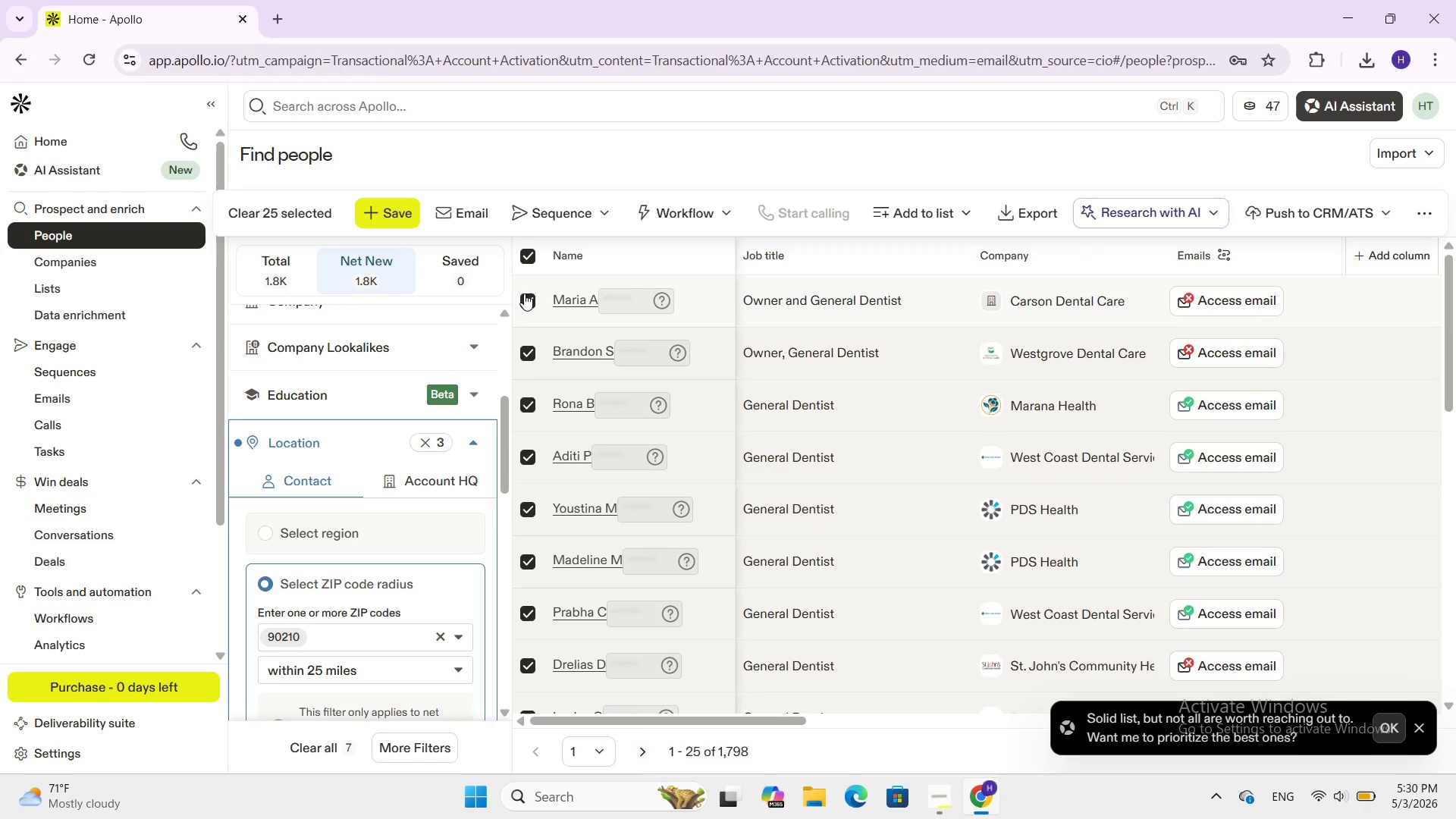 
left_click([524, 293])